 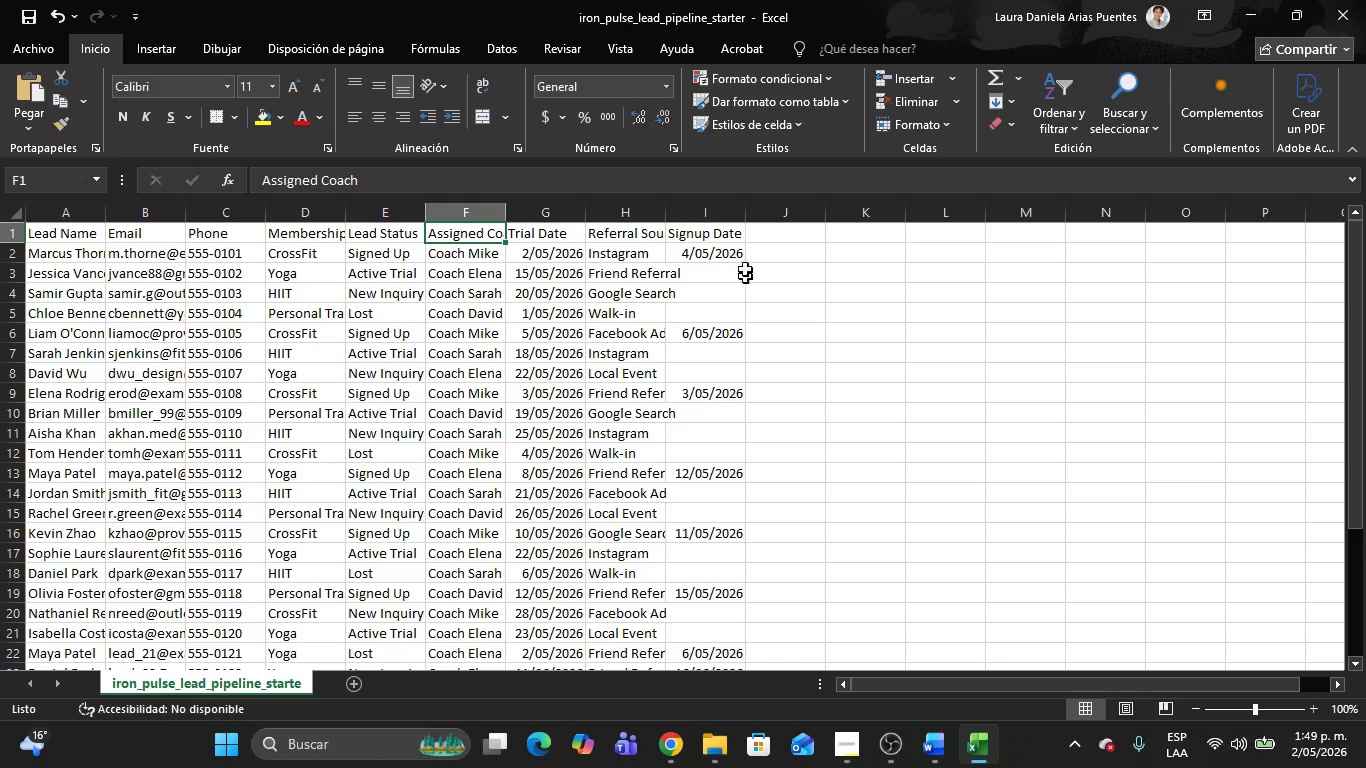 
key(Alt+Tab)
 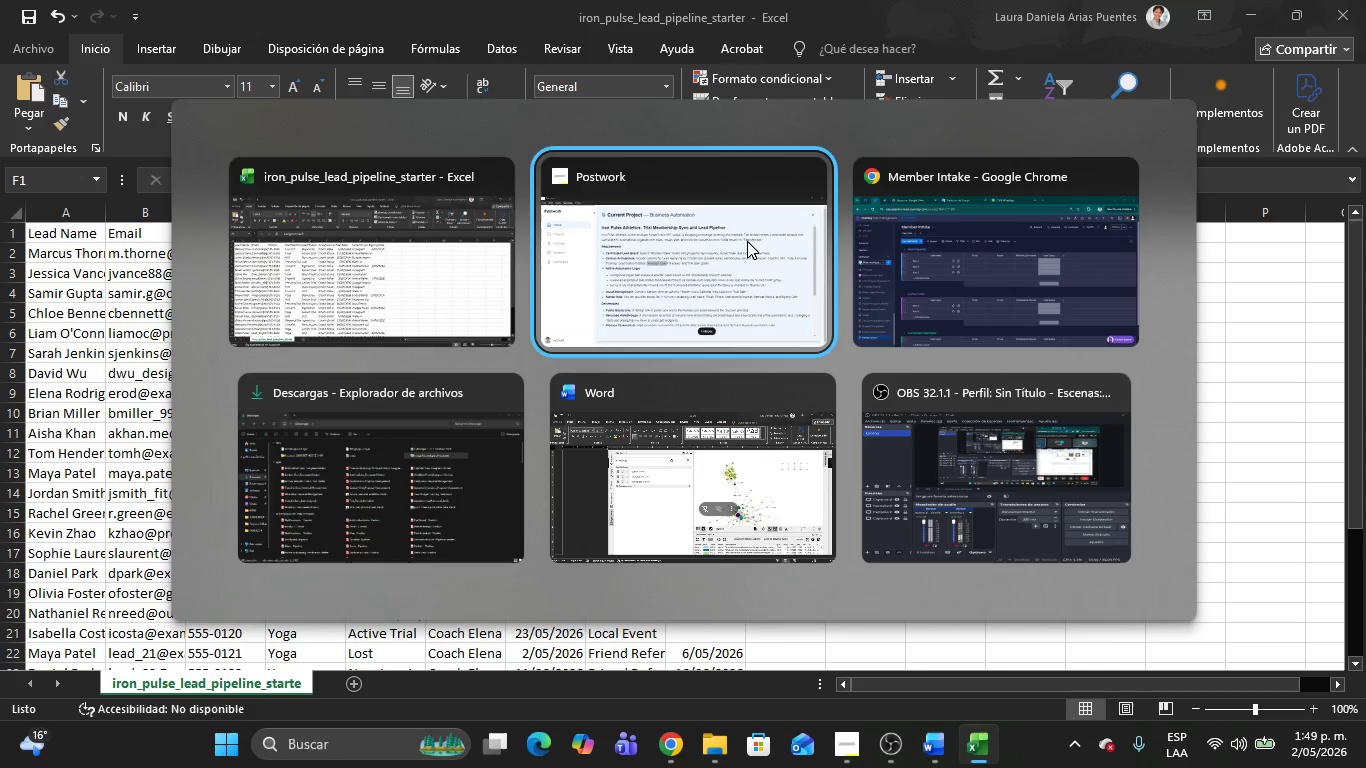 
key(Alt+Tab)
 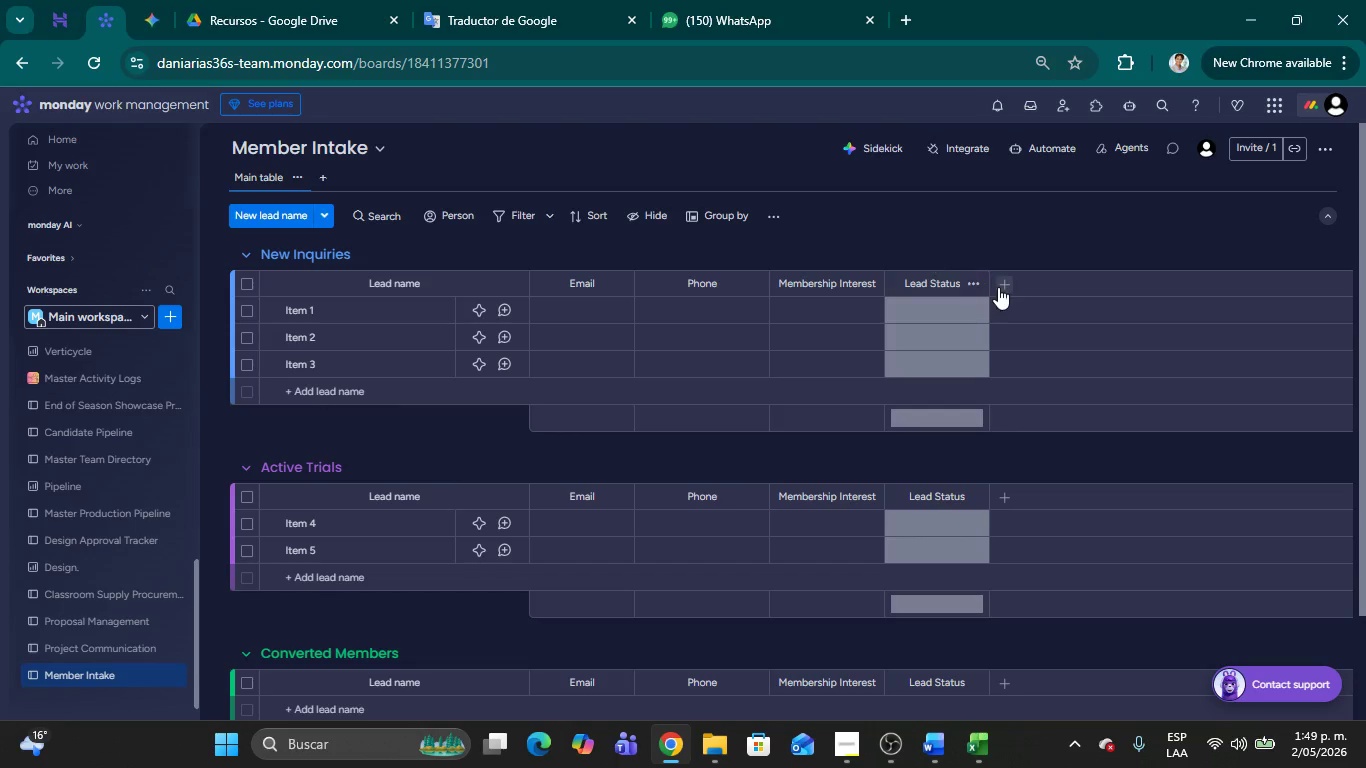 
left_click([1001, 285])
 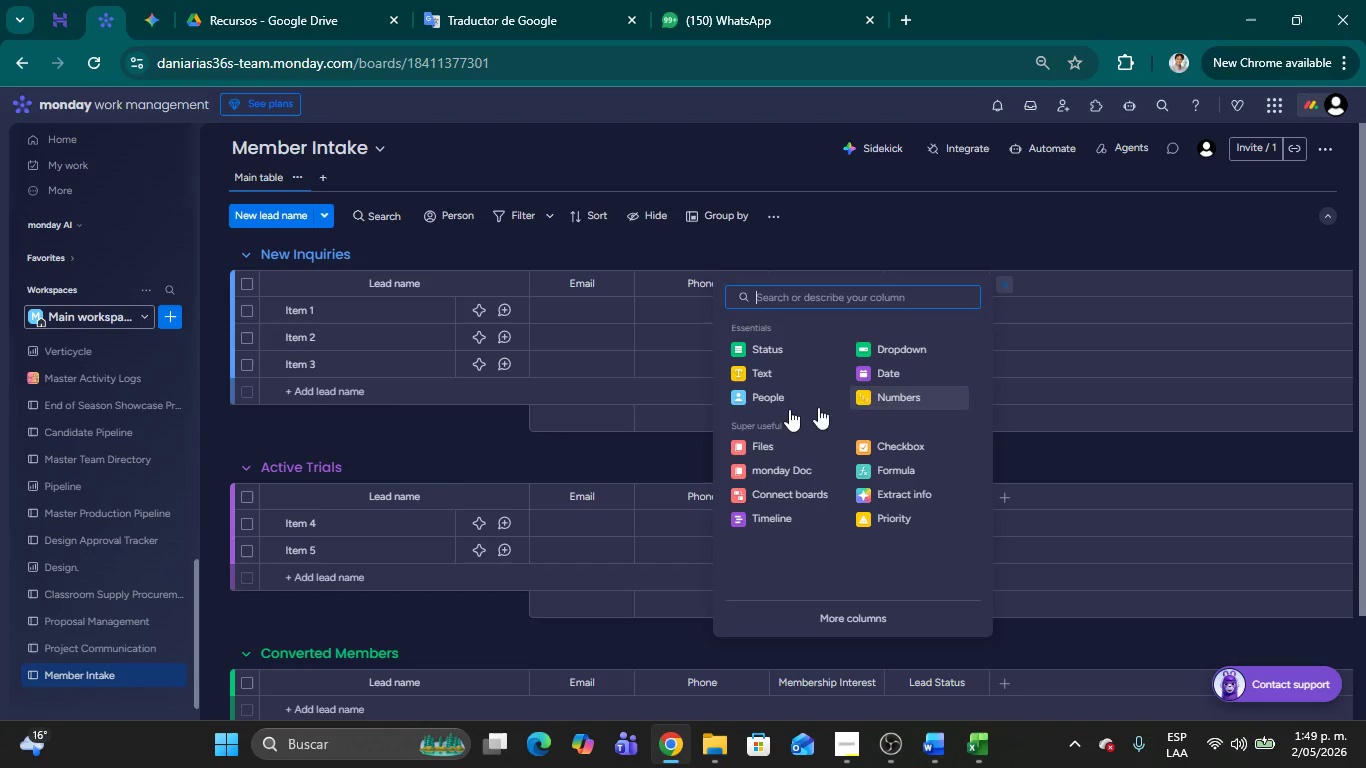 
left_click([763, 396])
 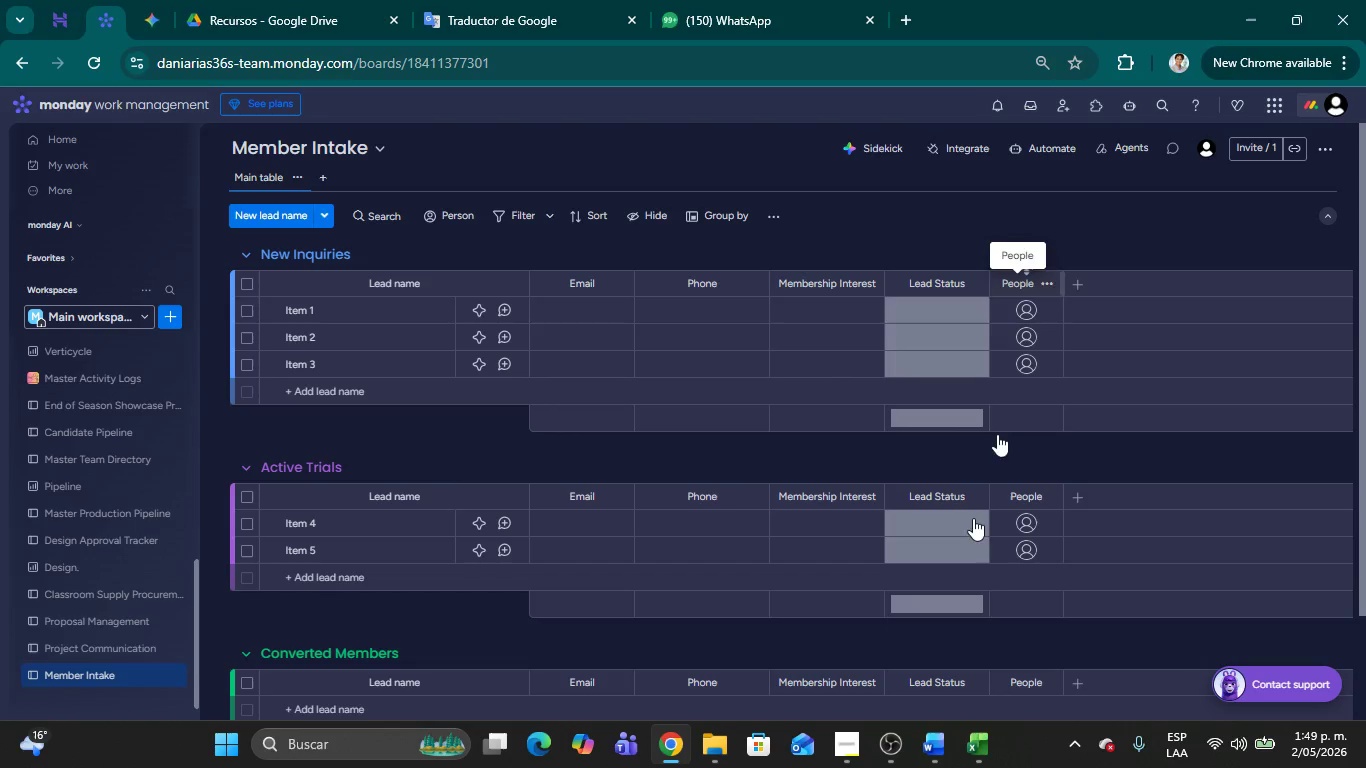 
left_click([963, 764])
 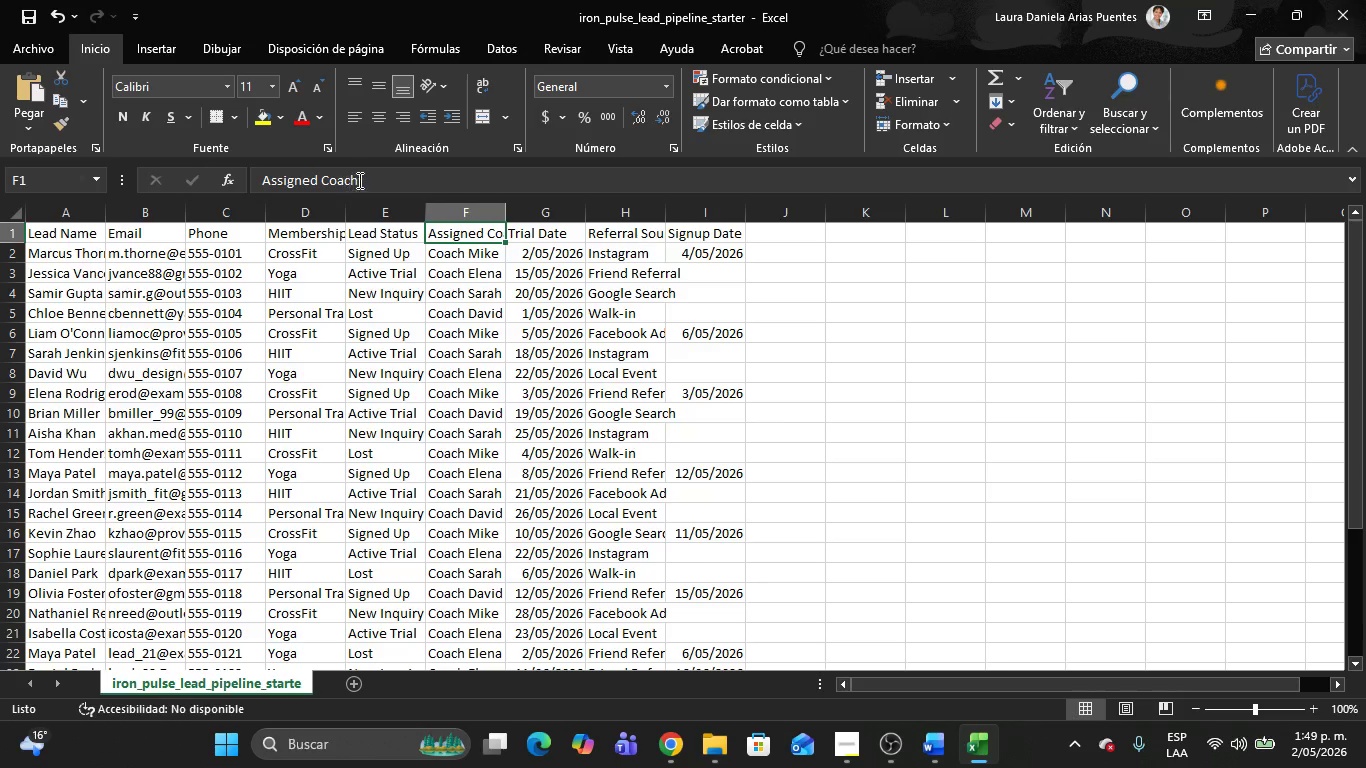 
left_click_drag(start_coordinate=[368, 178], to_coordinate=[243, 183])
 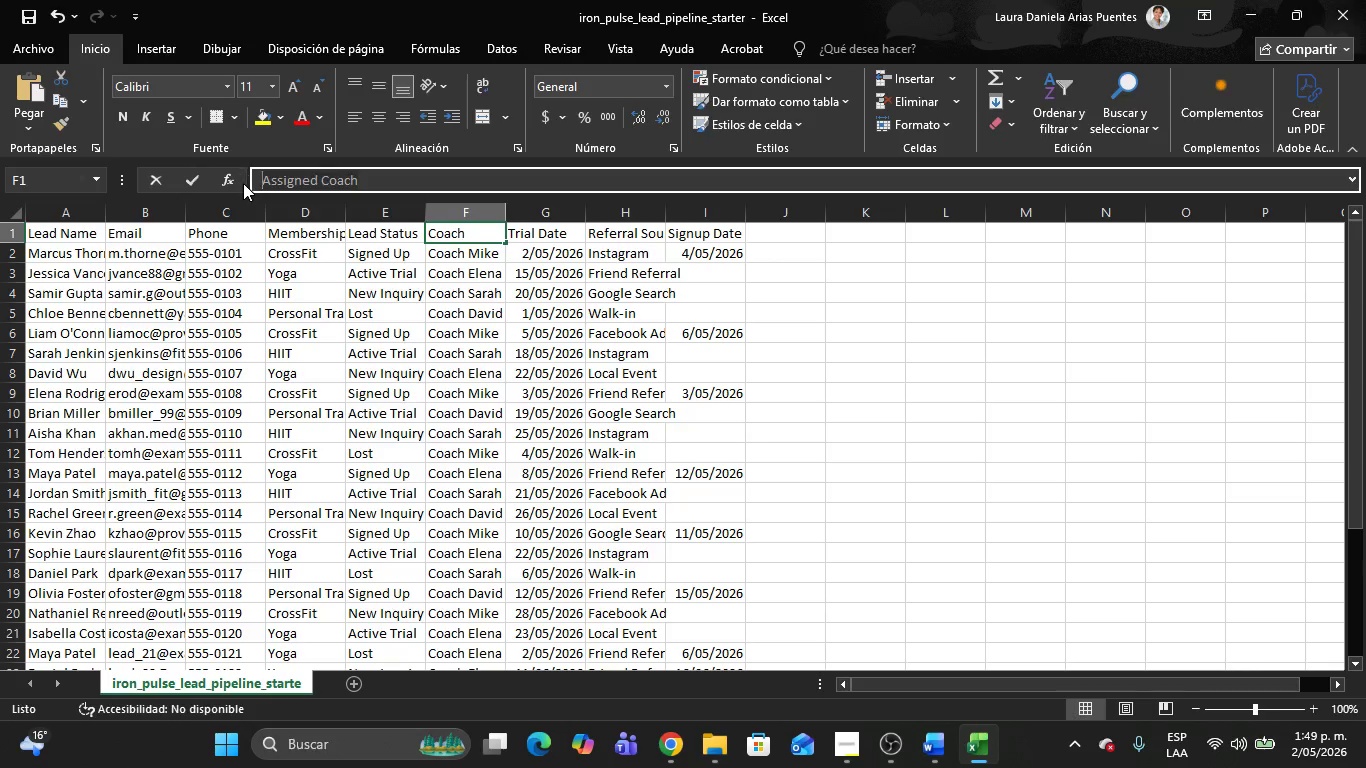 
key(Control+C)
 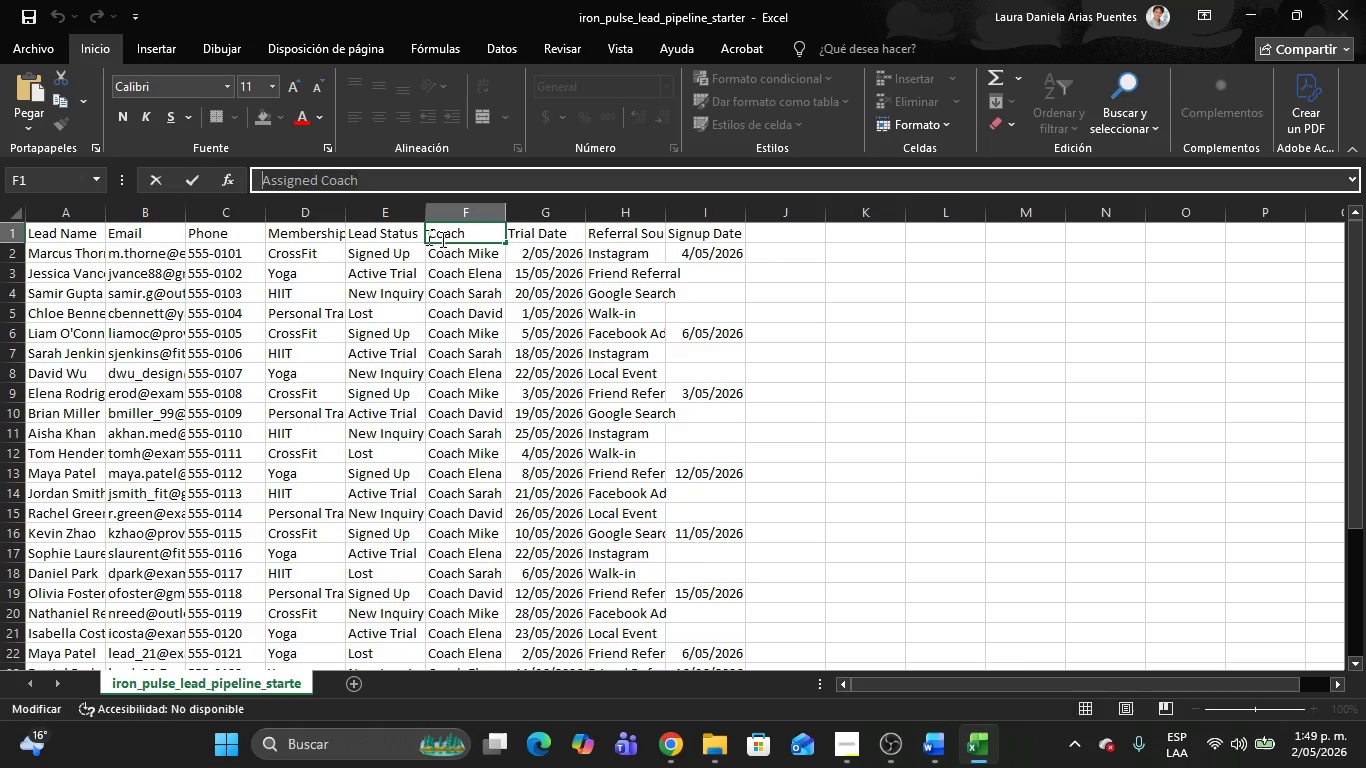 
key(Alt+AltLeft)
 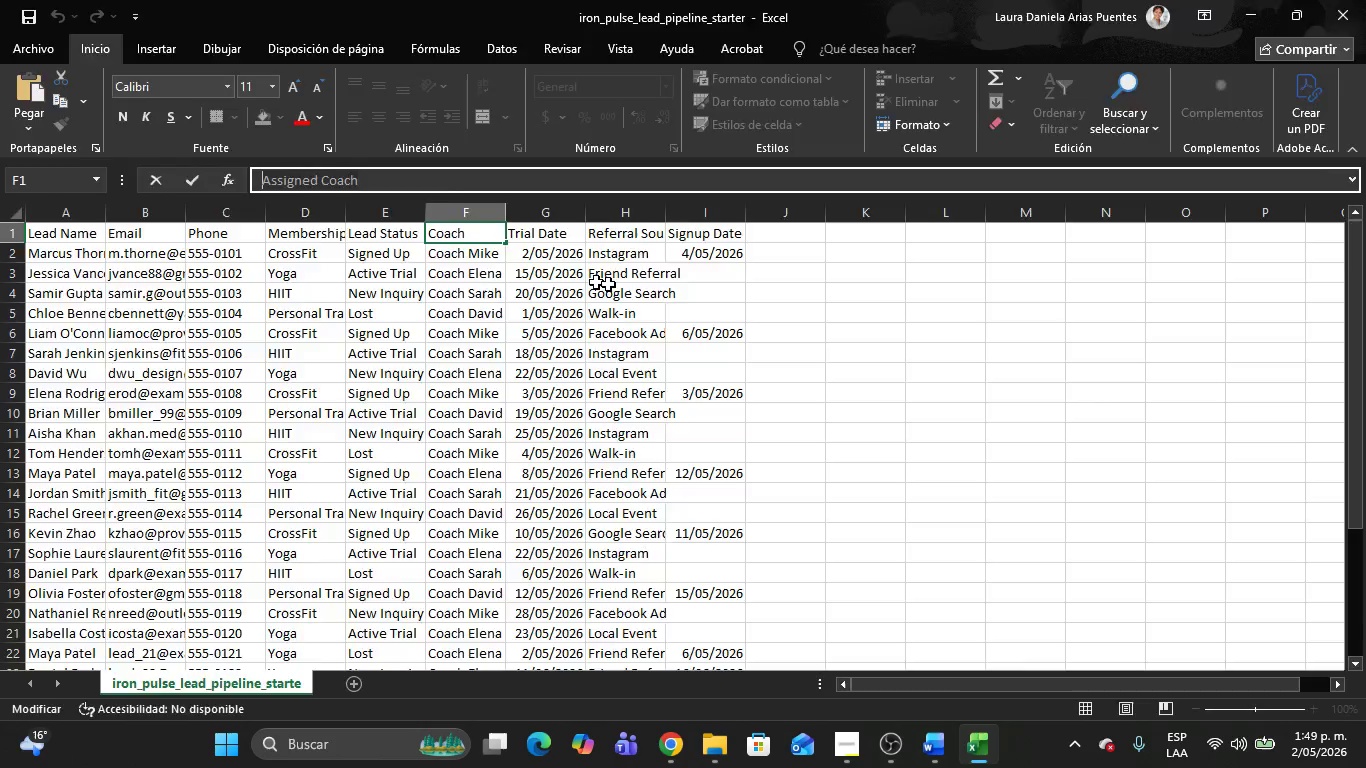 
key(Alt+Tab)
 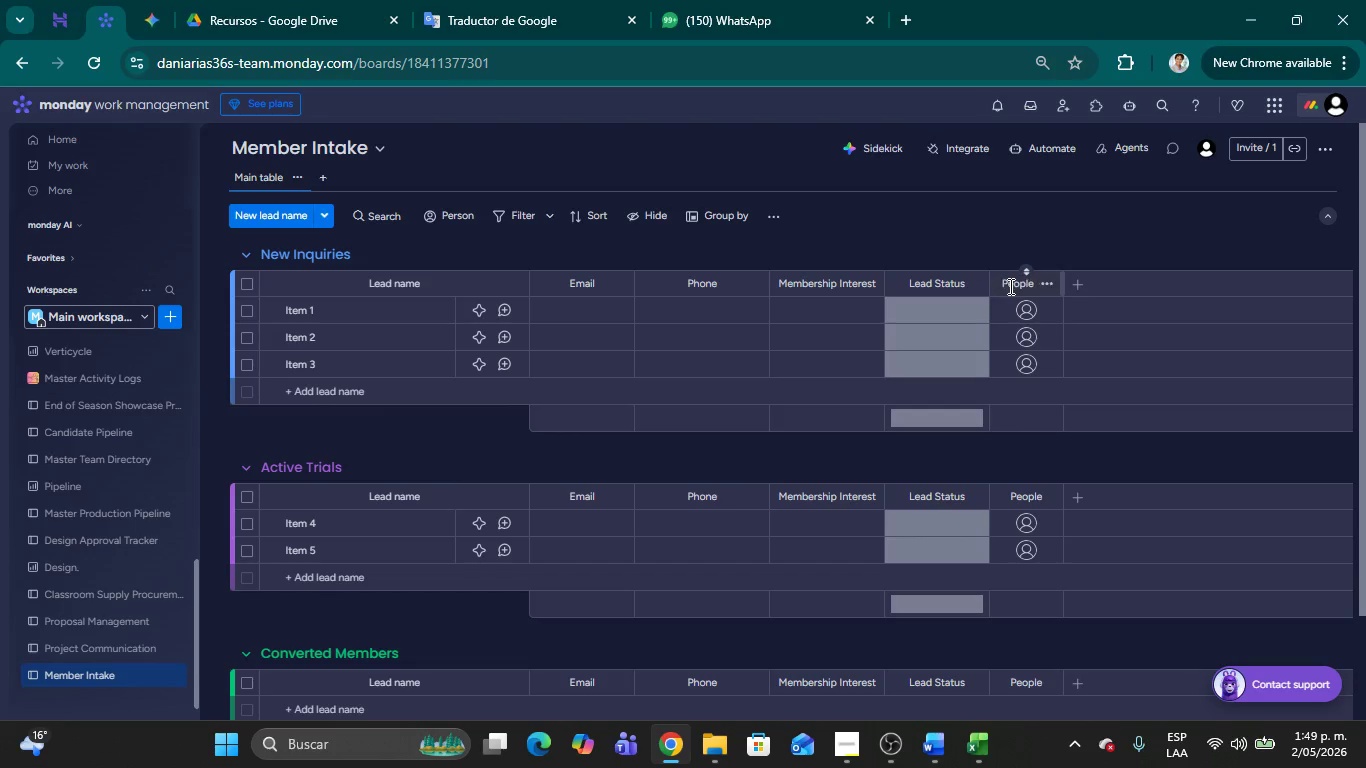 
double_click([1009, 286])
 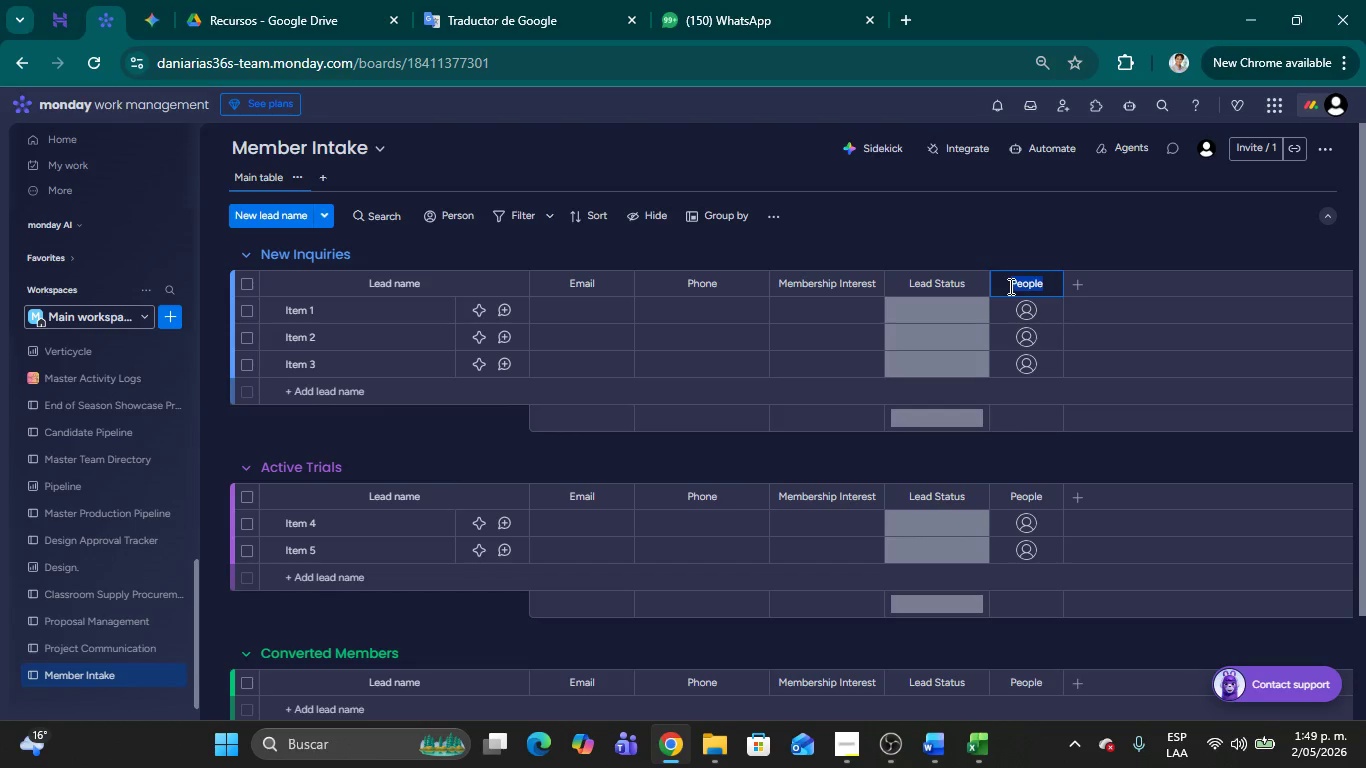 
key(Control+V)
 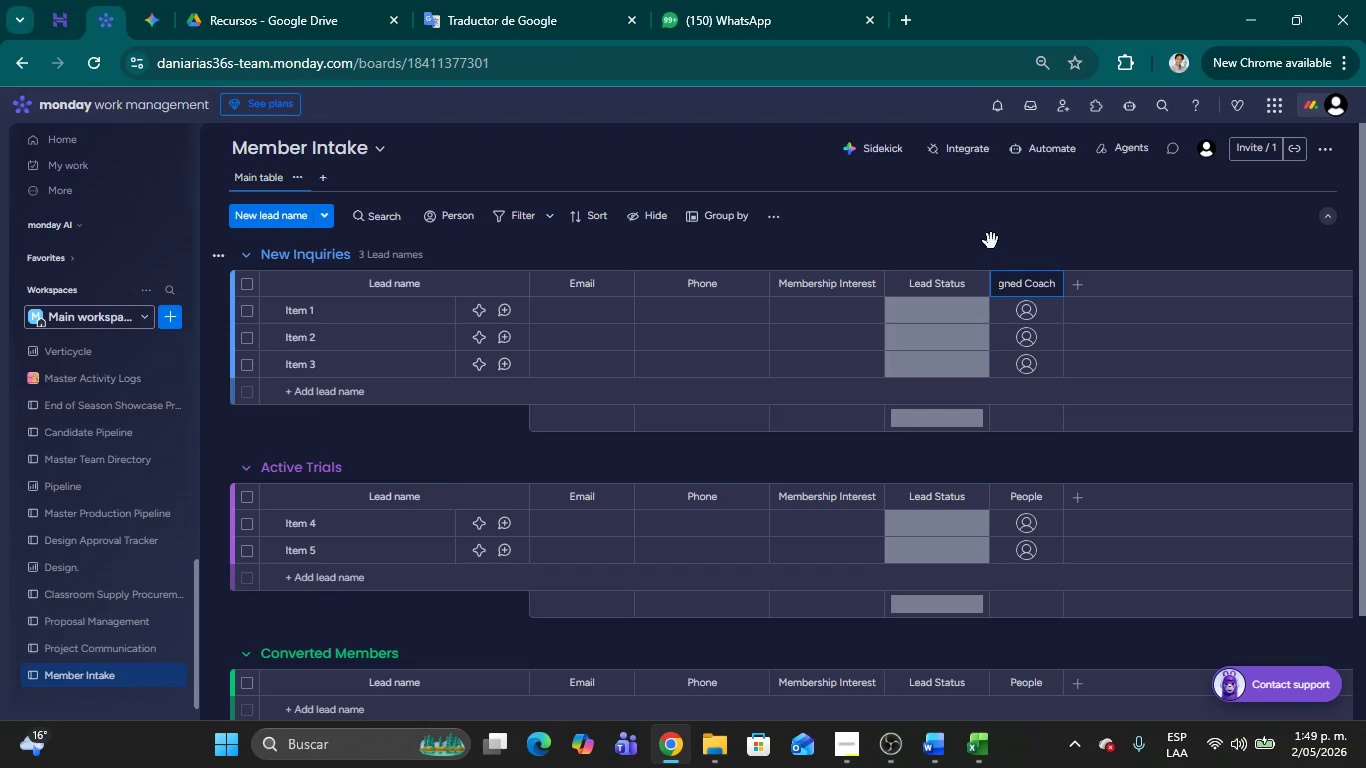 
left_click([989, 239])
 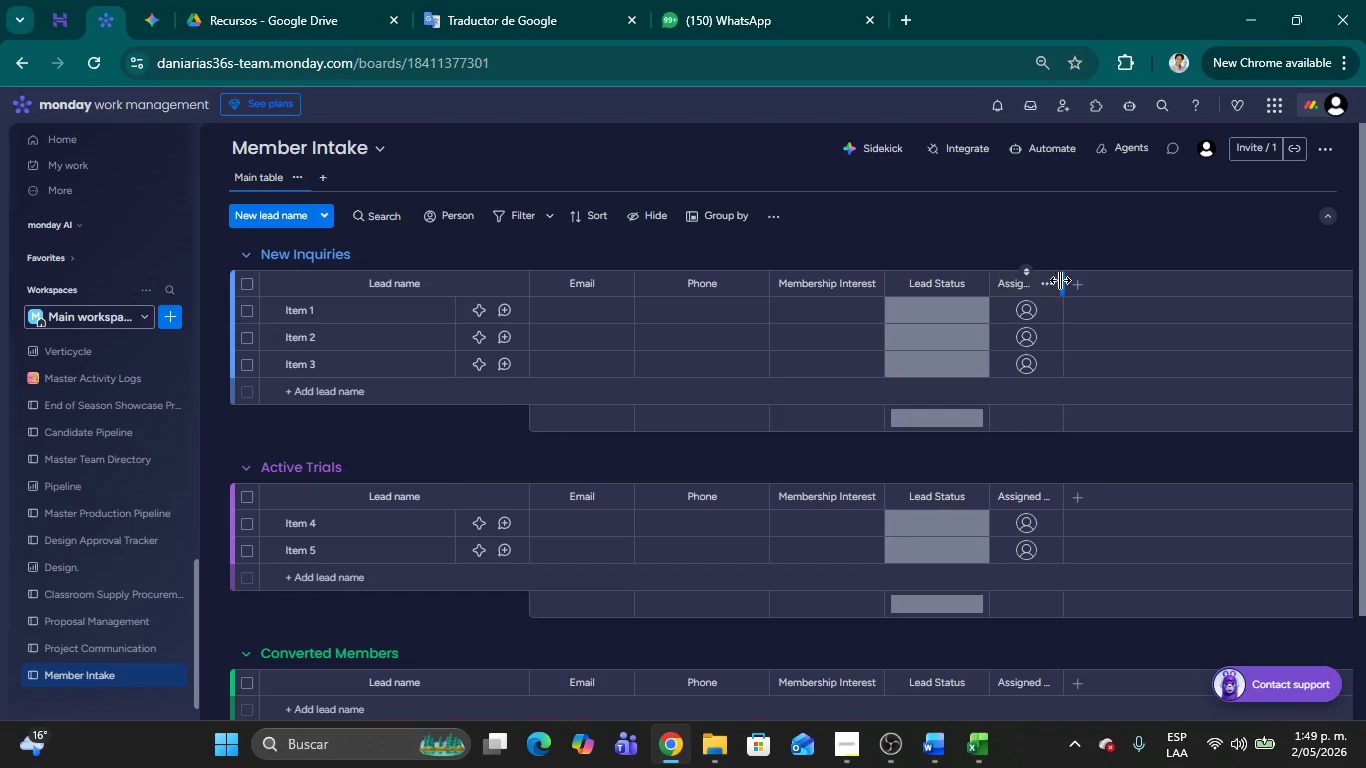 
left_click_drag(start_coordinate=[1060, 280], to_coordinate=[1111, 271])
 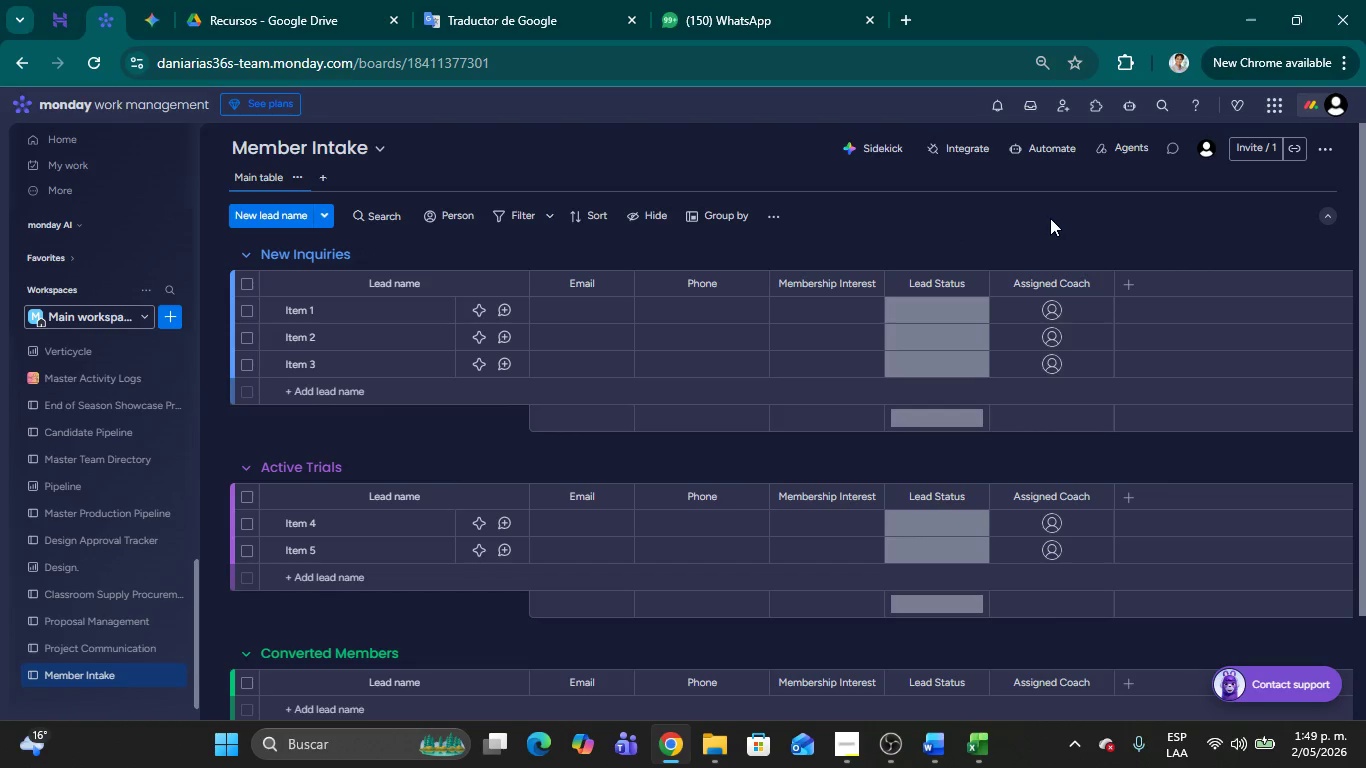 
key(Alt+AltLeft)
 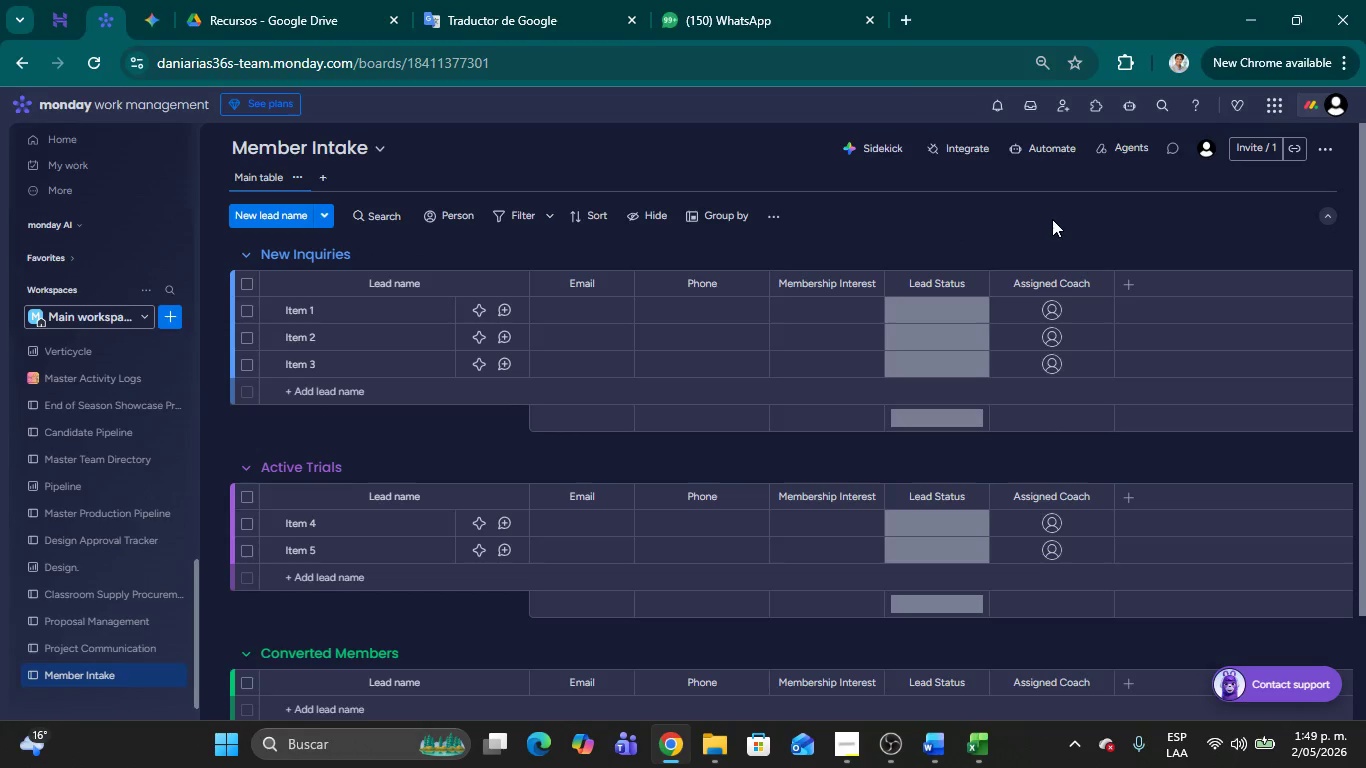 
key(Alt+Tab)
 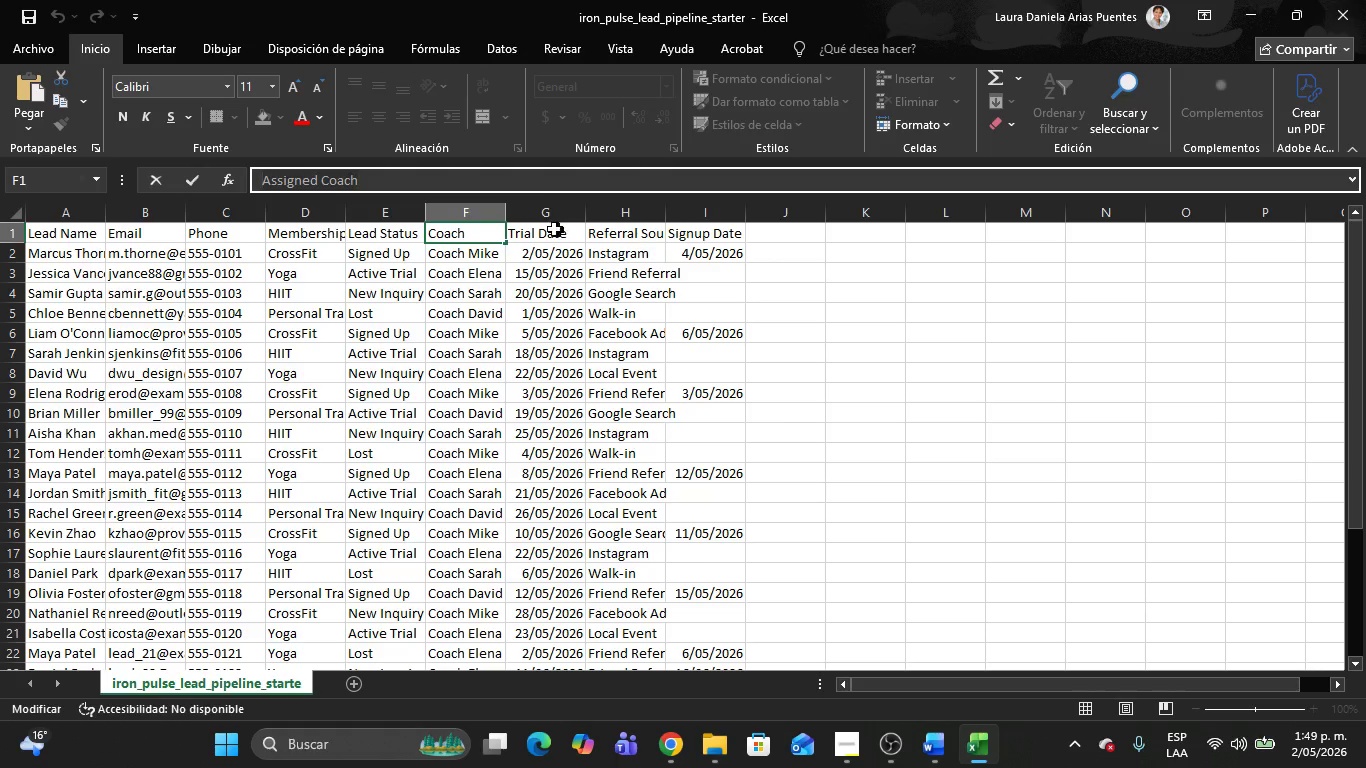 
left_click([552, 230])
 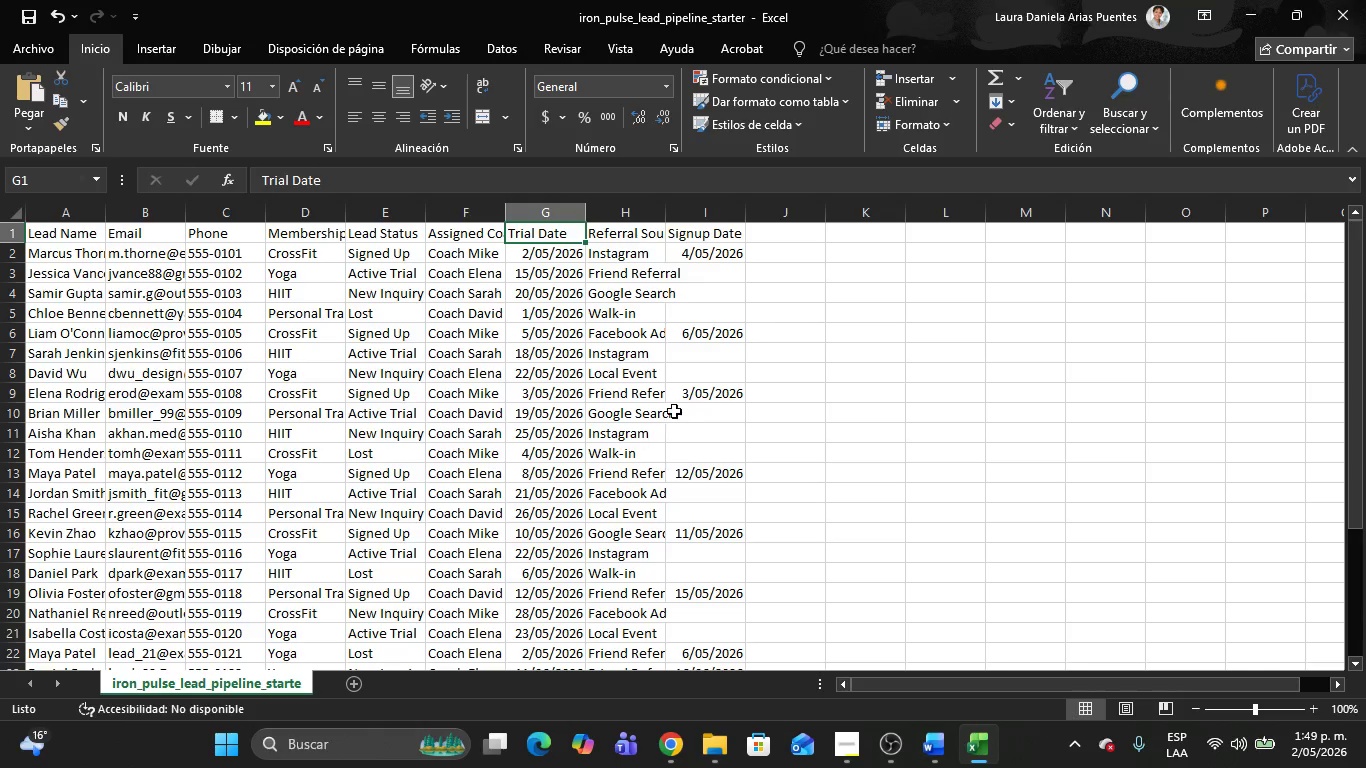 
key(Alt+AltLeft)
 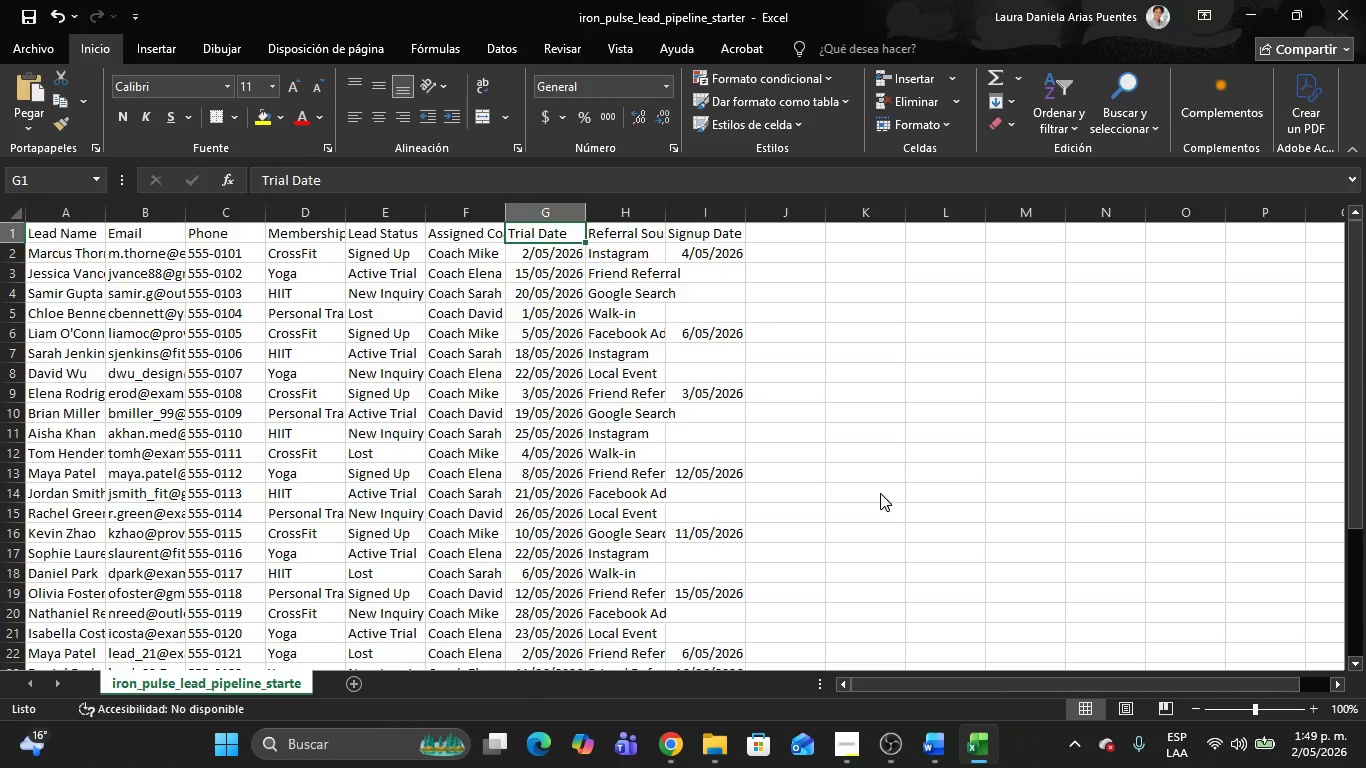 
key(Alt+Tab)
 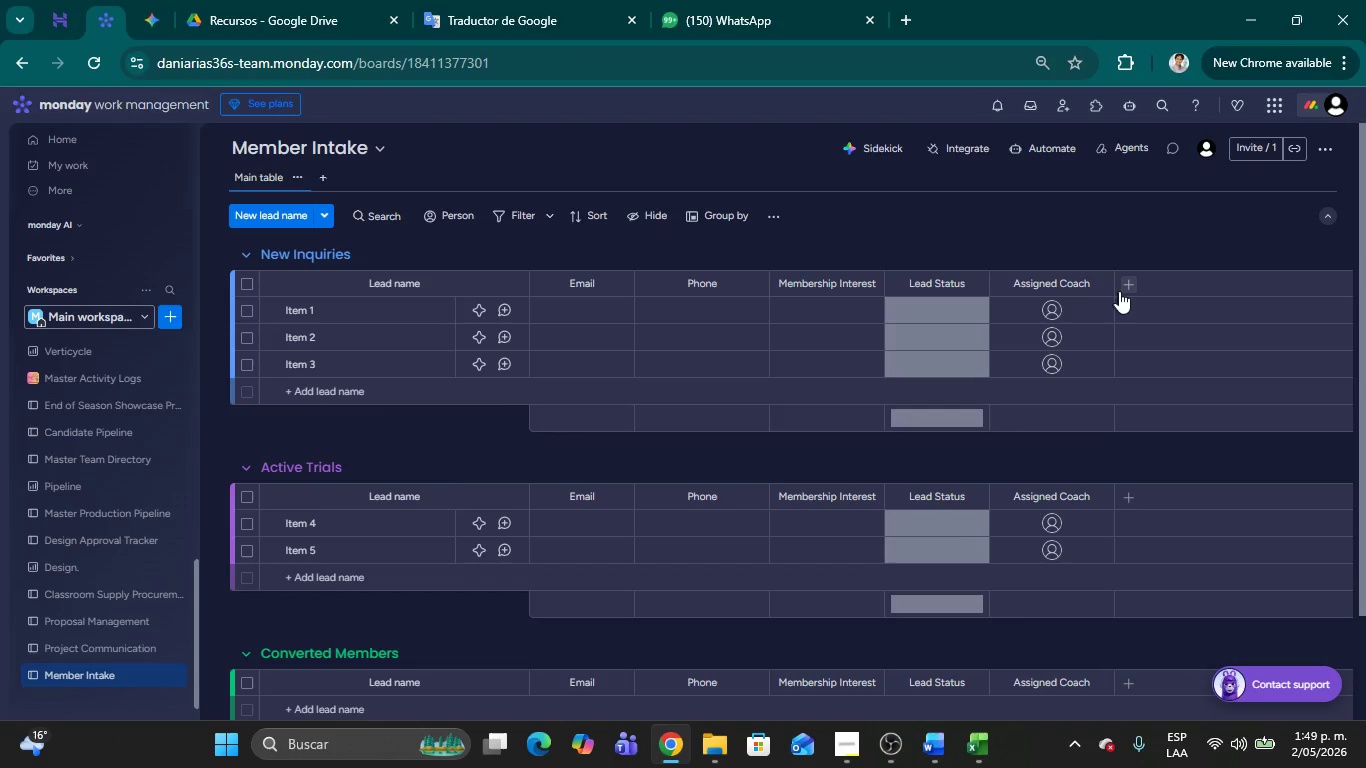 
left_click([1126, 290])
 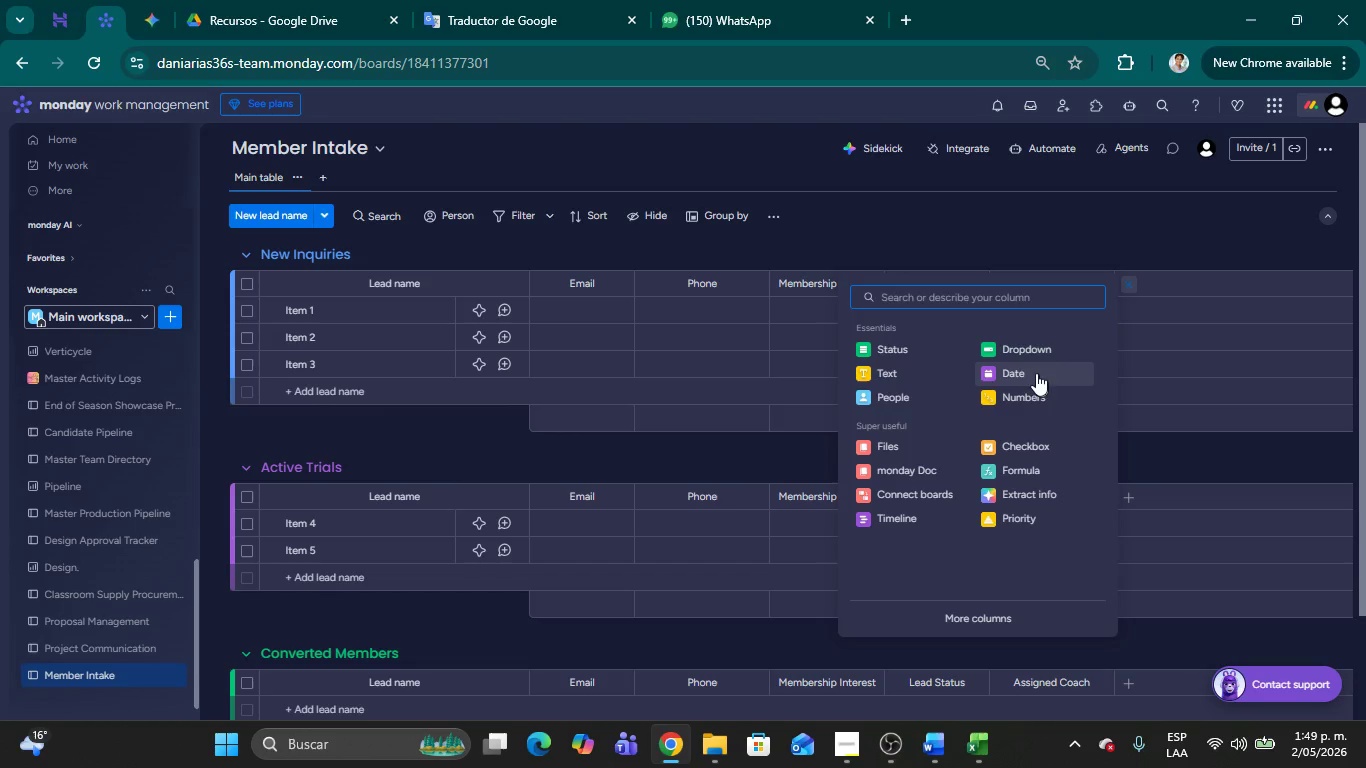 
left_click([1029, 367])
 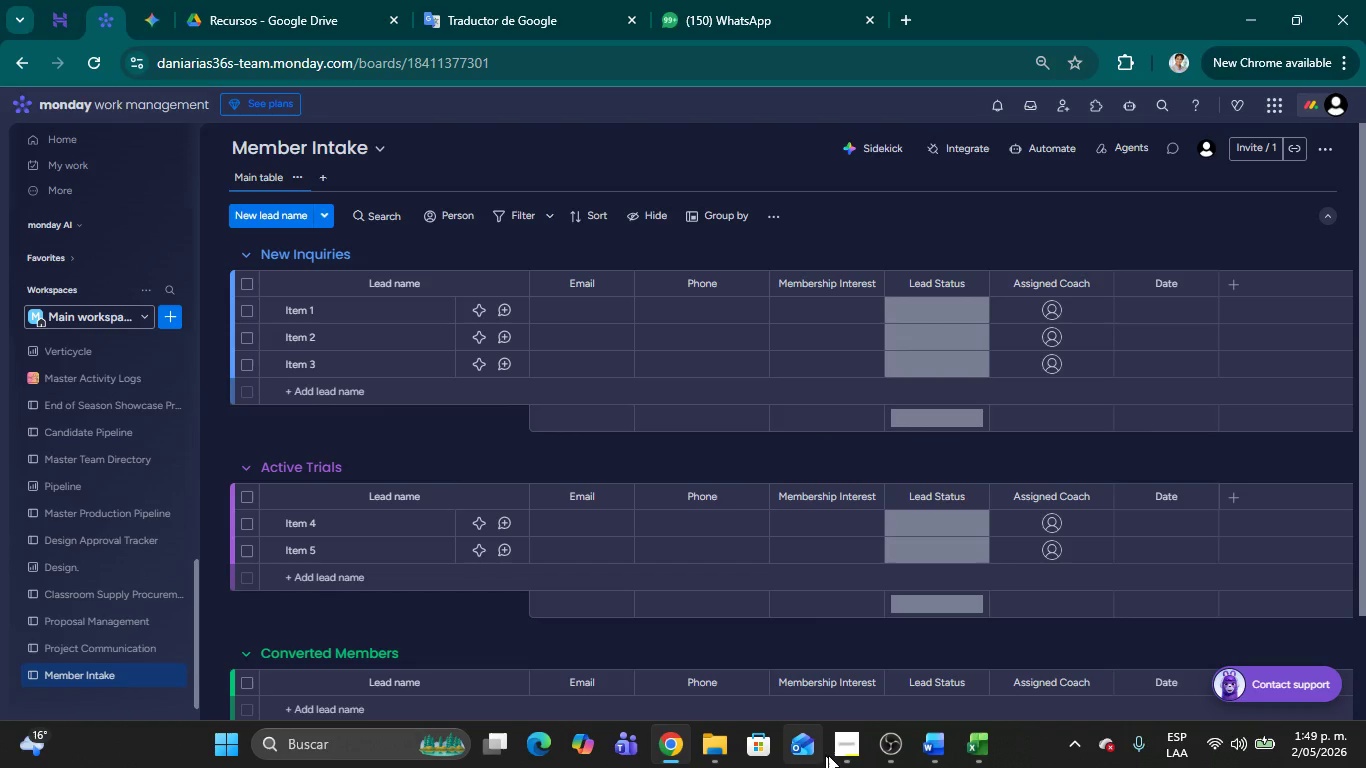 
left_click([835, 751])